 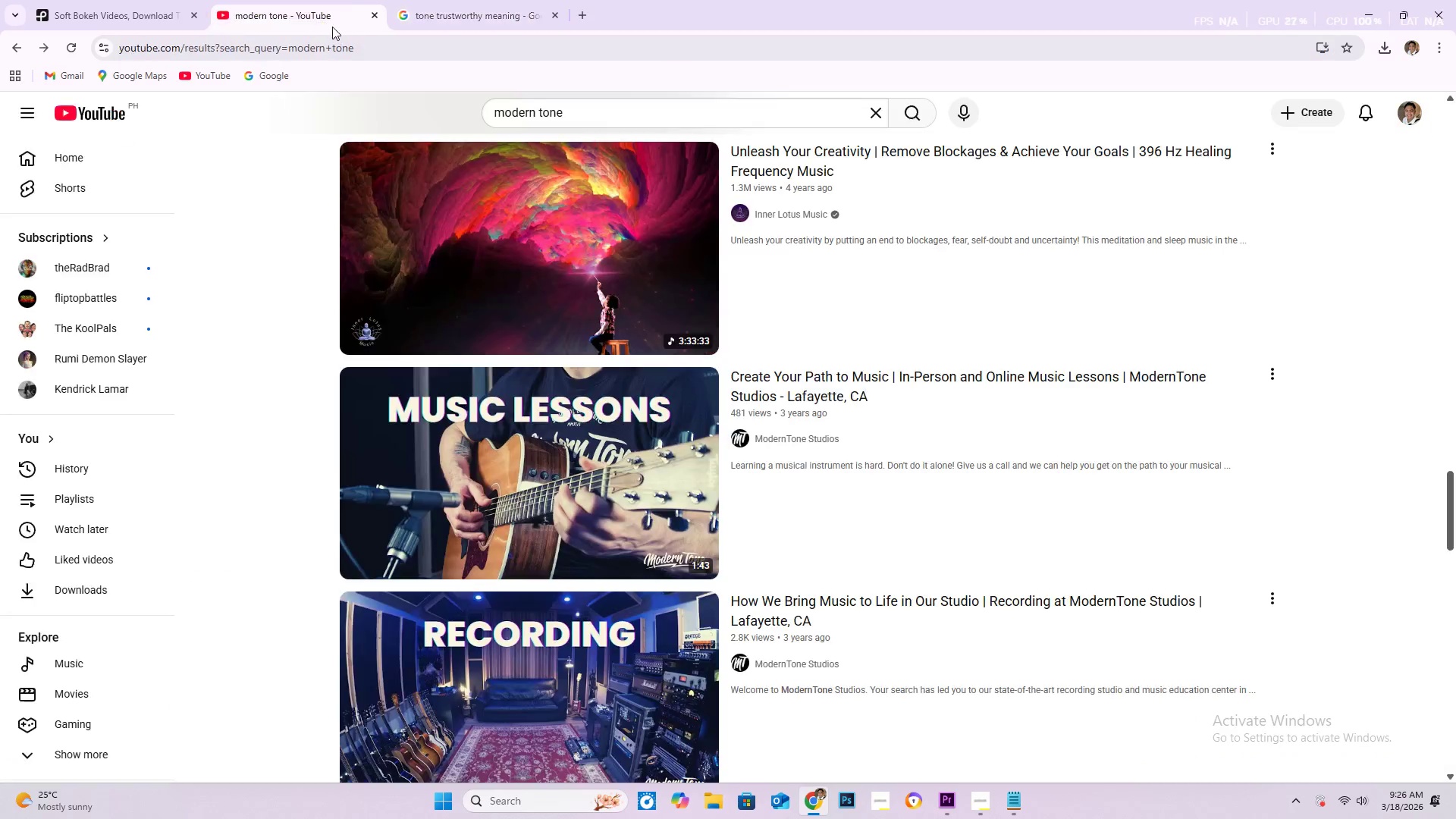 
left_click_drag(start_coordinate=[582, 114], to_coordinate=[461, 103])
 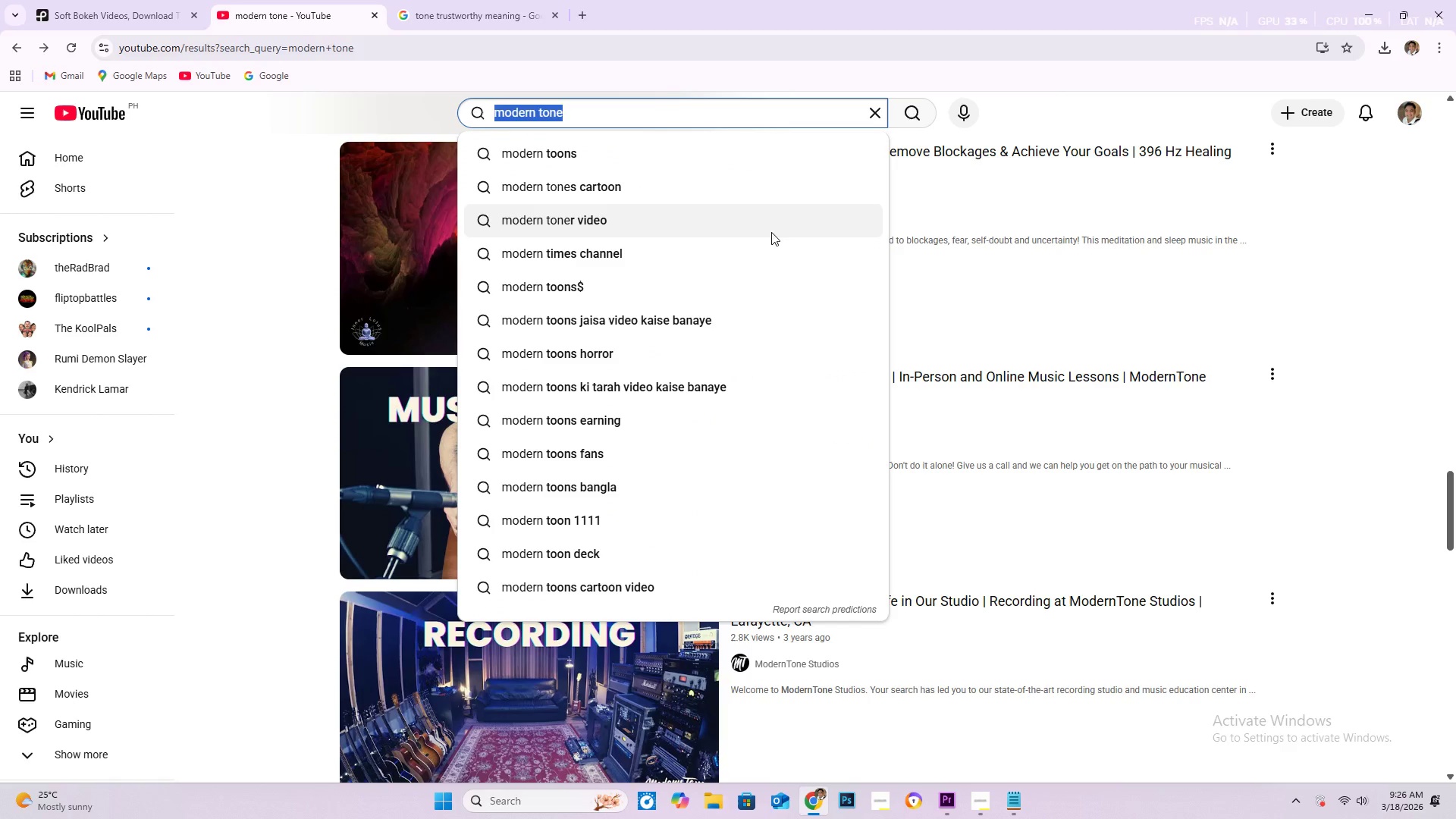 
key(Control+V)
 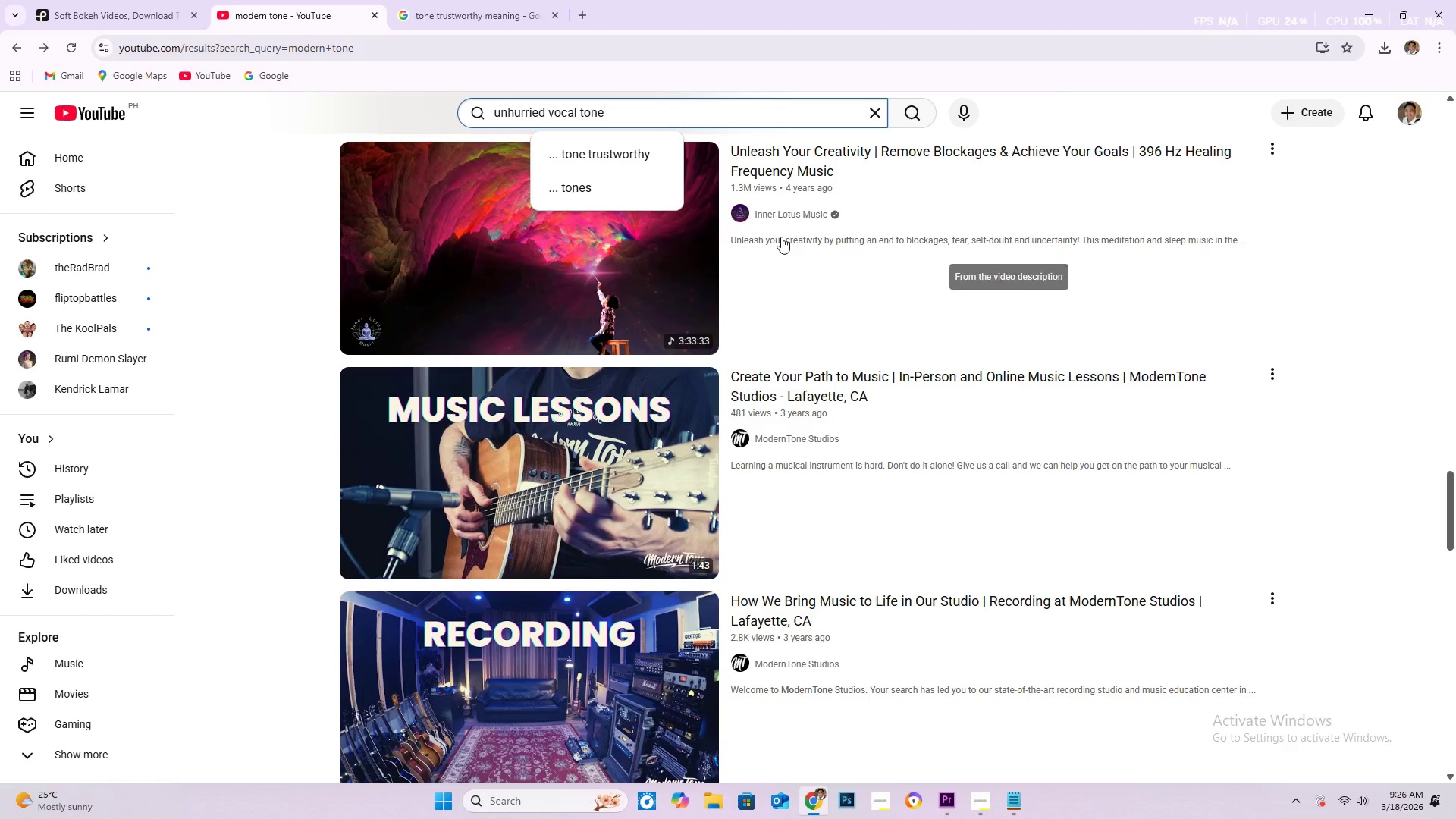 
key(NumpadEnter)
 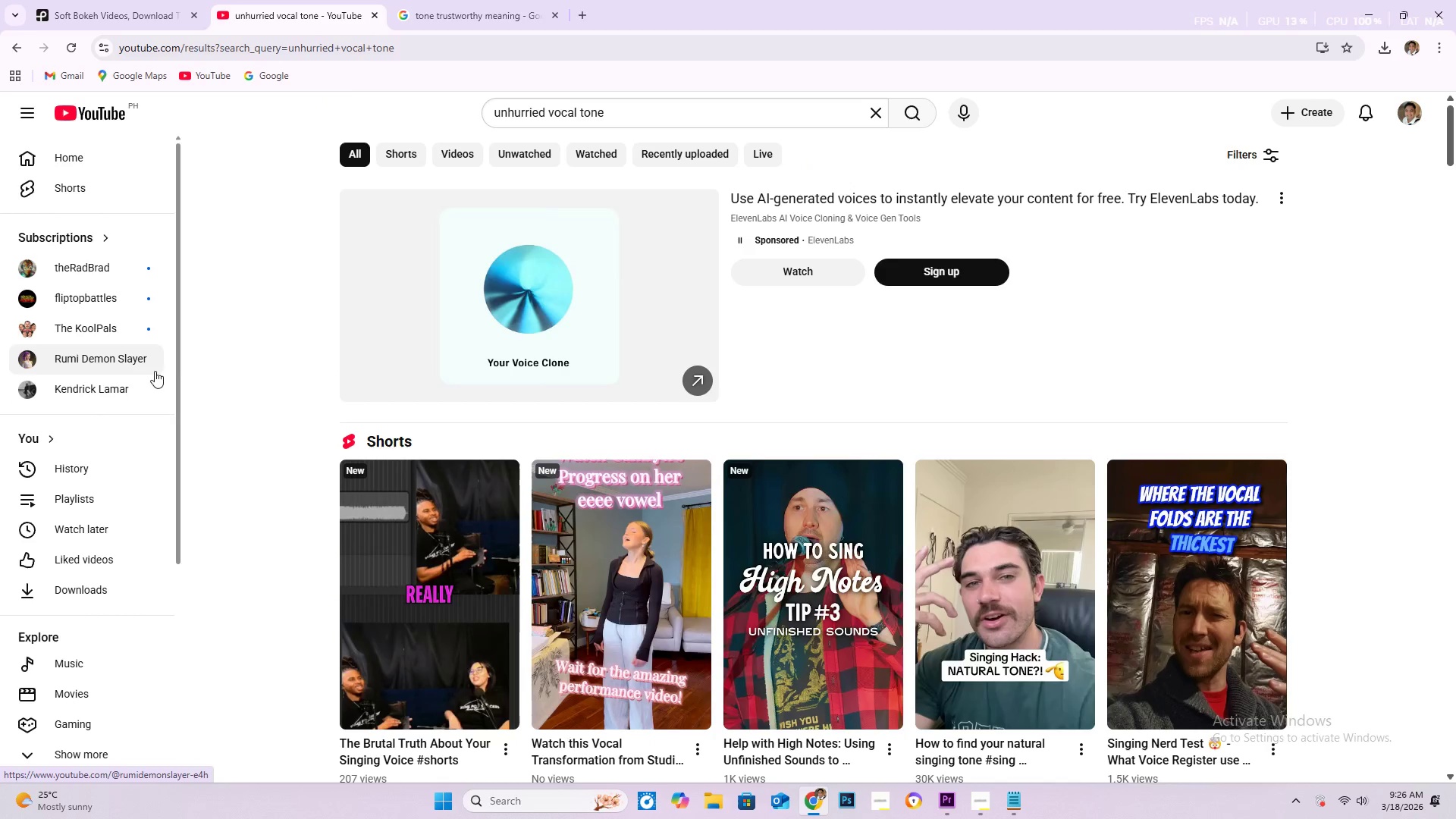 
scroll: coordinate [323, 466], scroll_direction: down, amount: 31.0
 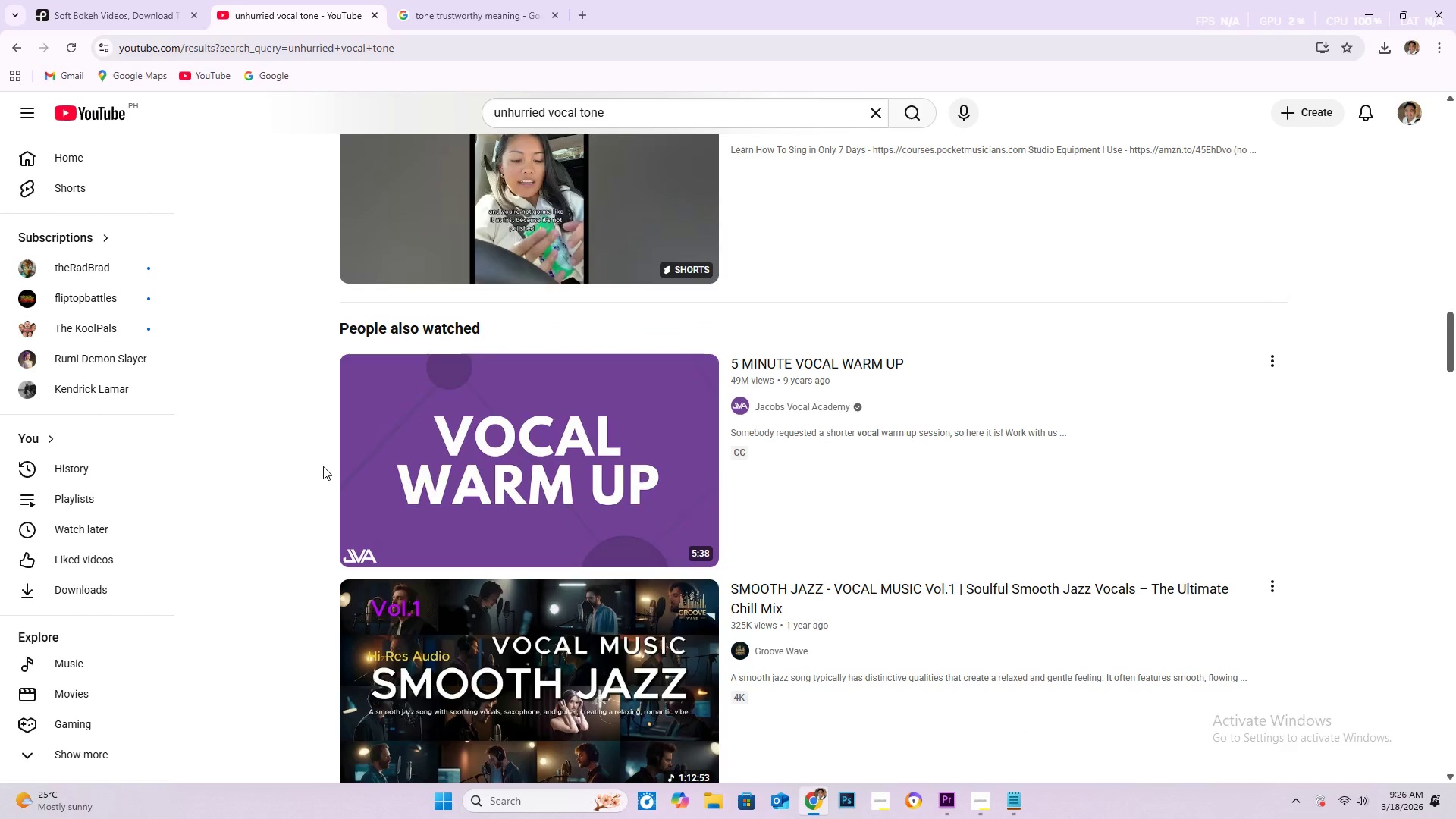 
scroll: coordinate [328, 466], scroll_direction: down, amount: 16.0
 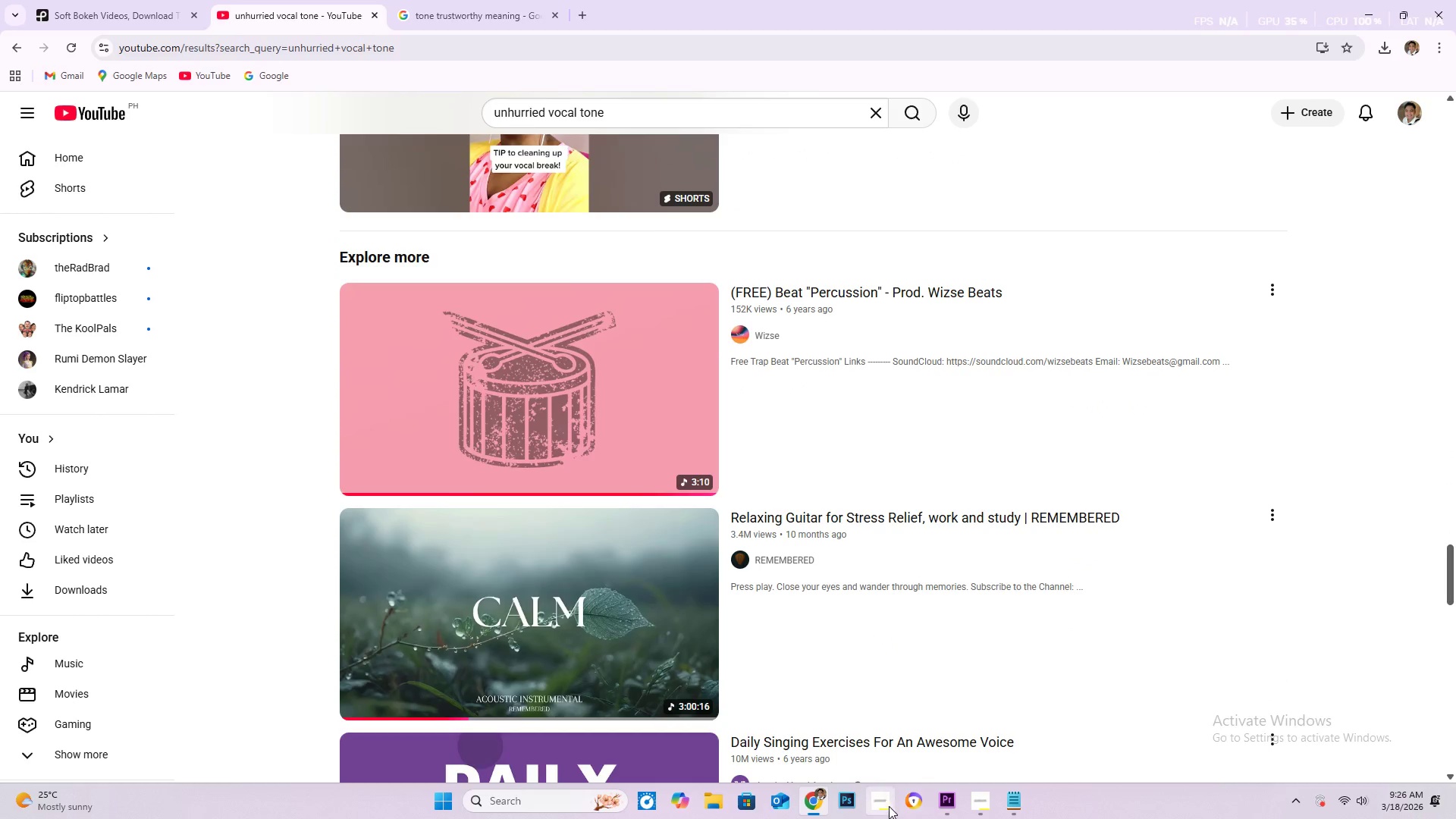 
left_click([990, 800])